 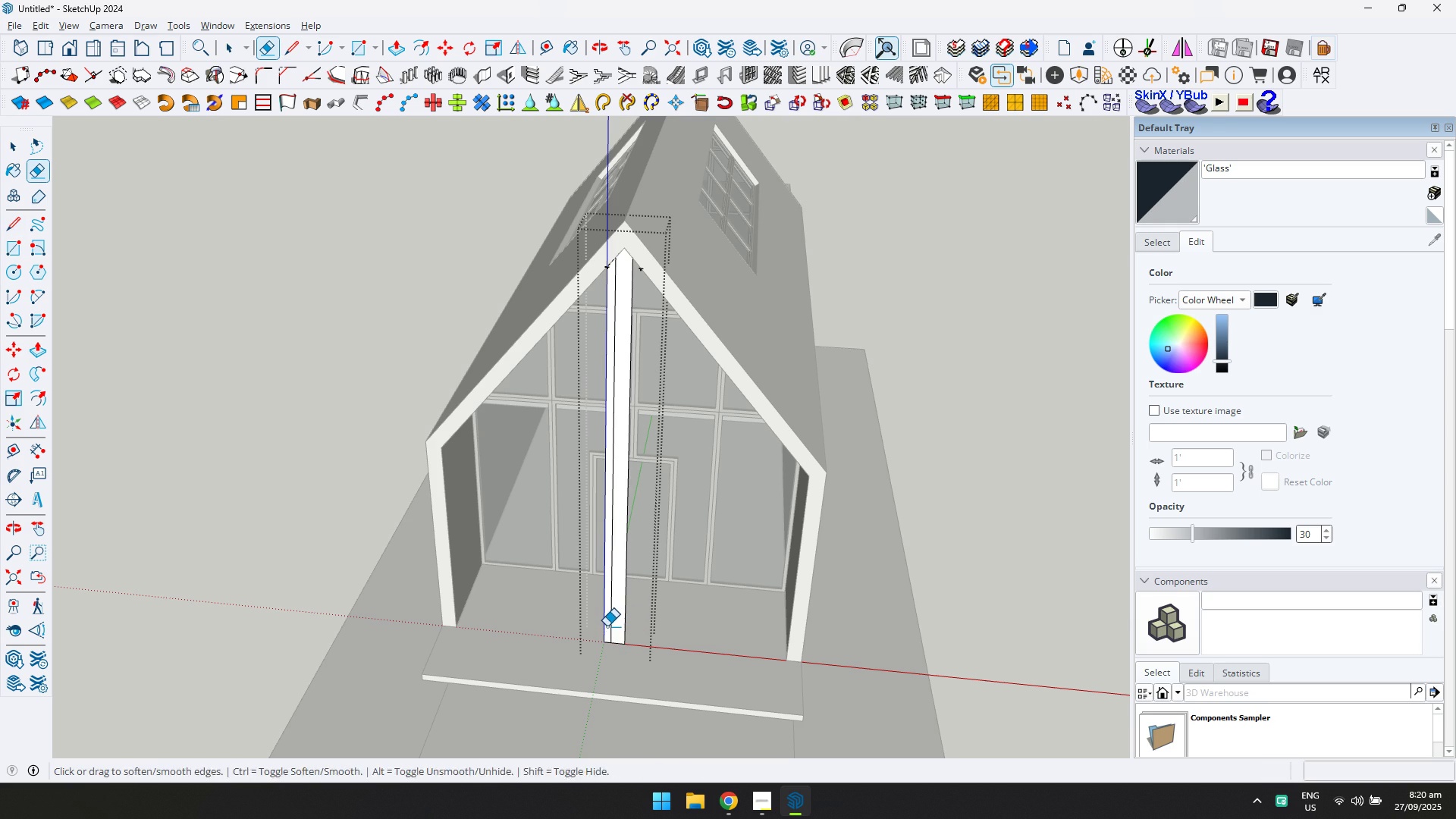 
key(Control+Z)
 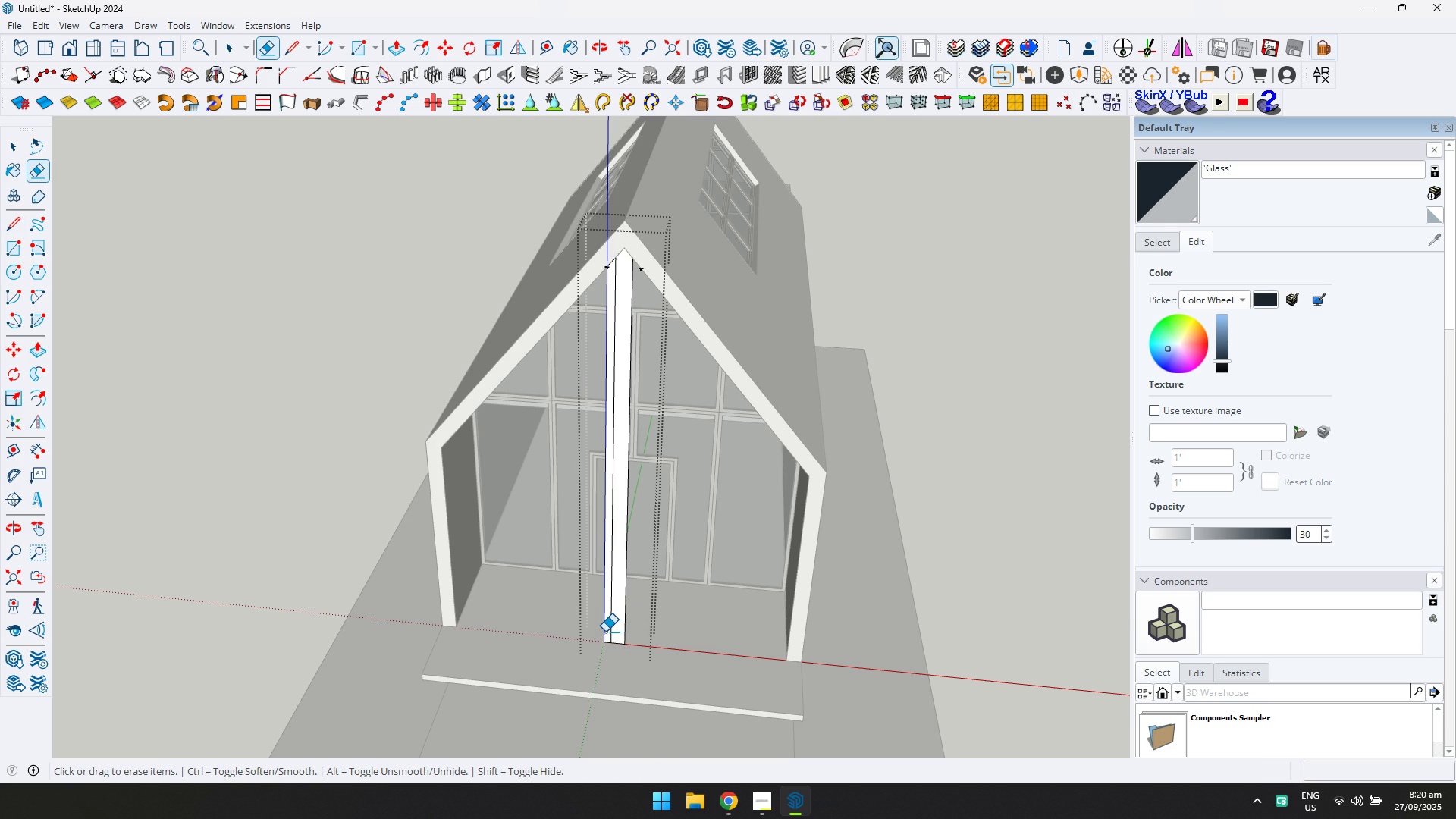 
key(Control+ControlLeft)
 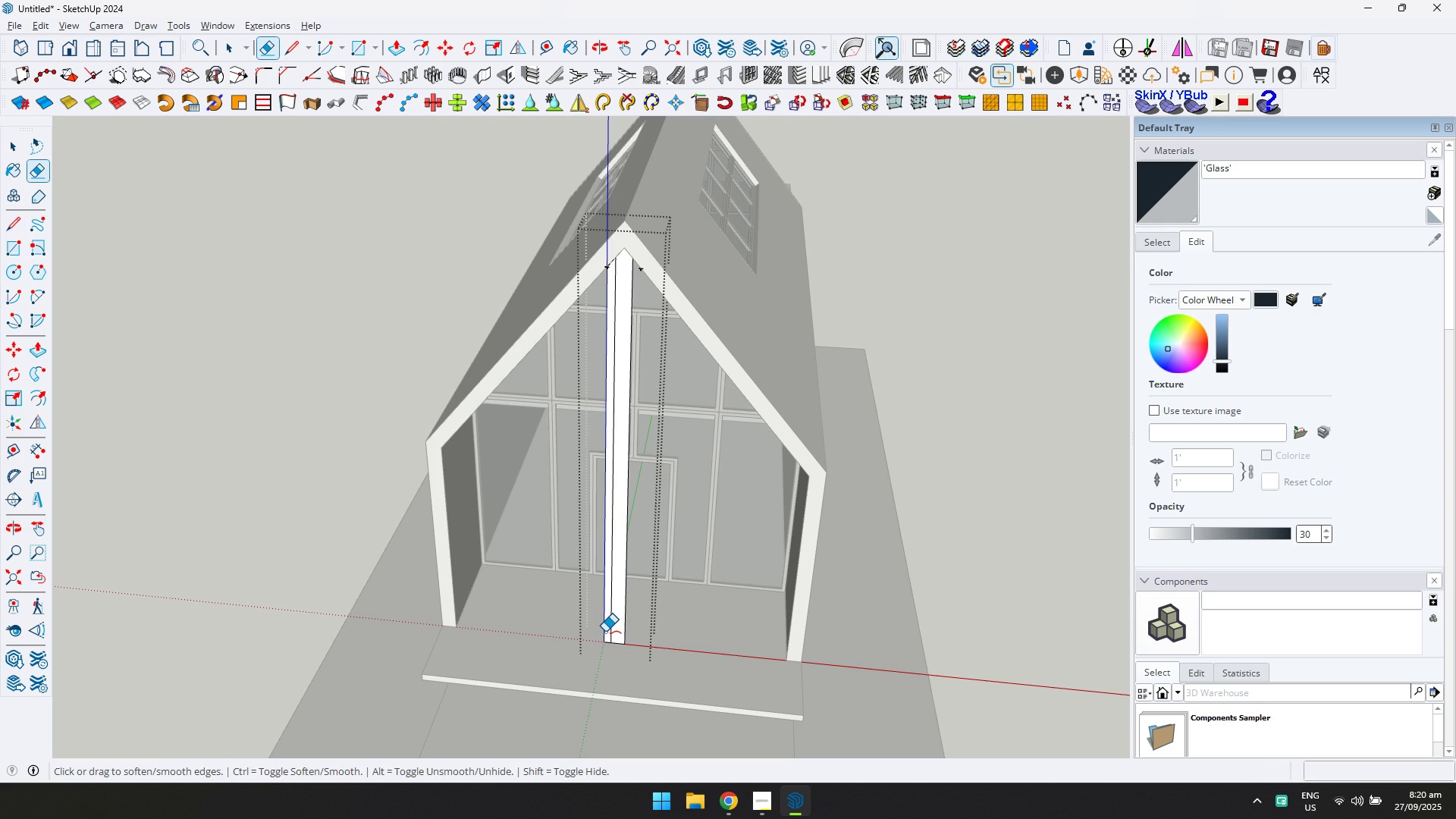 
key(Control+ControlLeft)
 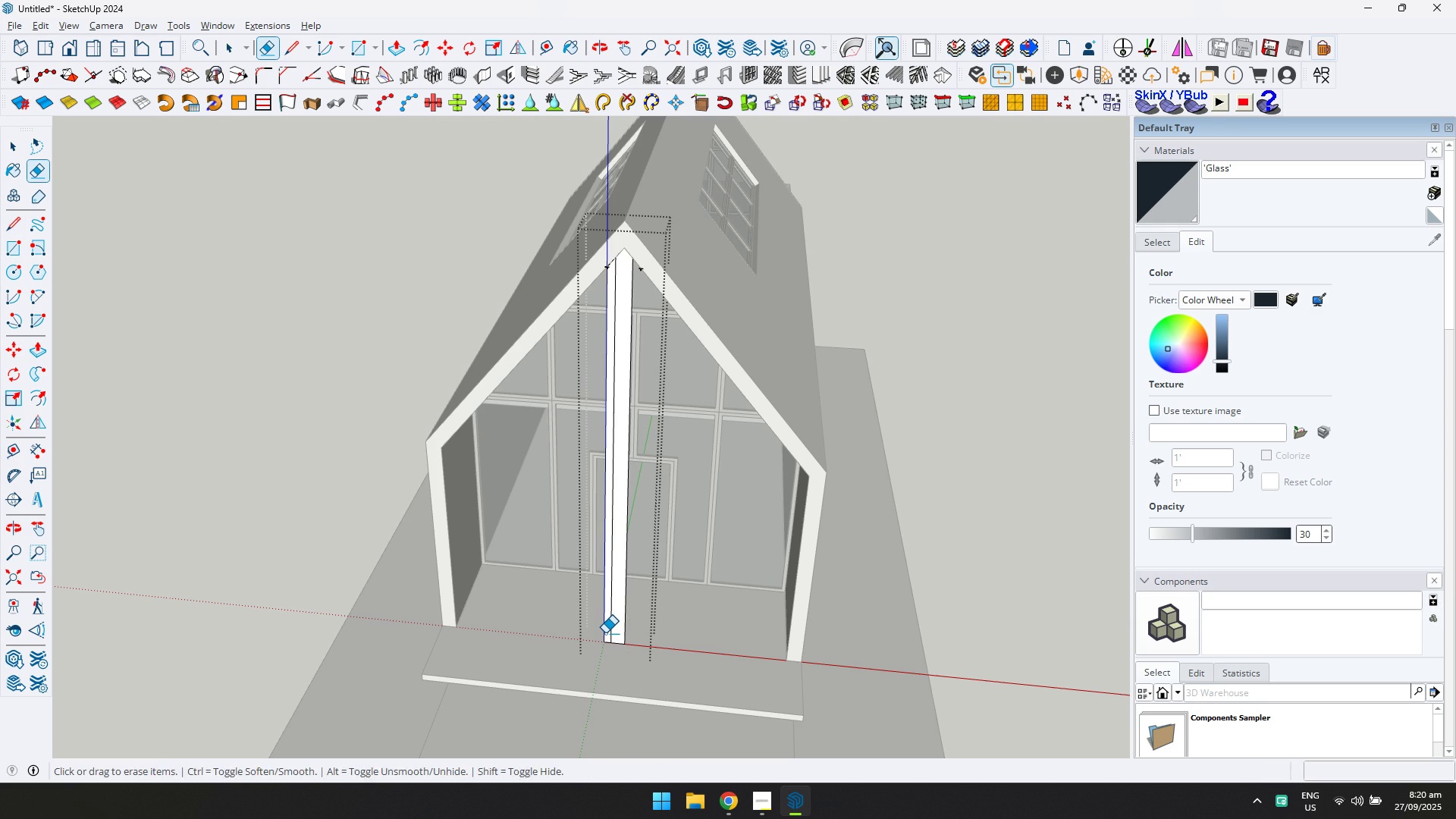 
key(Control+ControlLeft)
 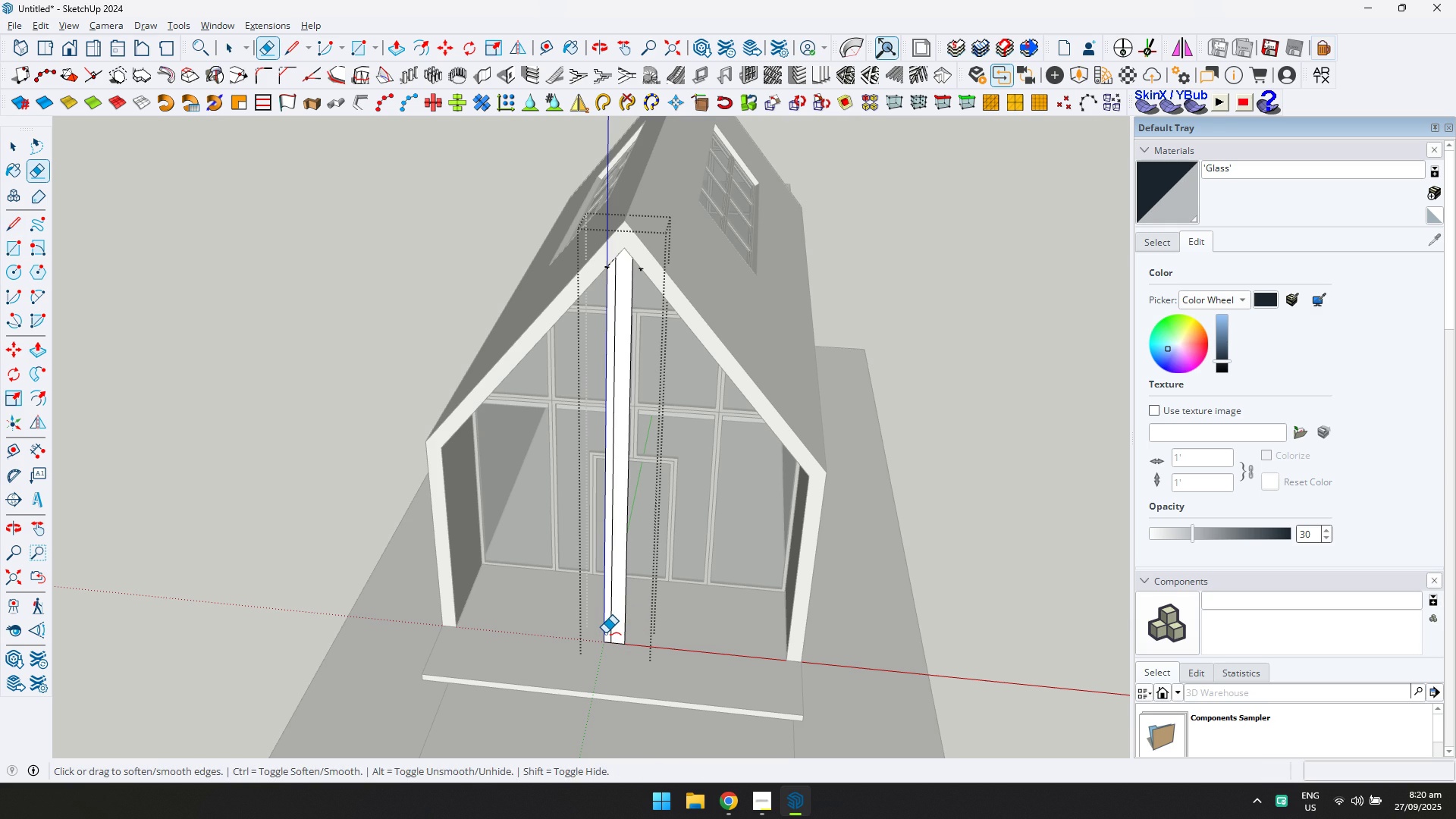 
key(Control+ControlLeft)